 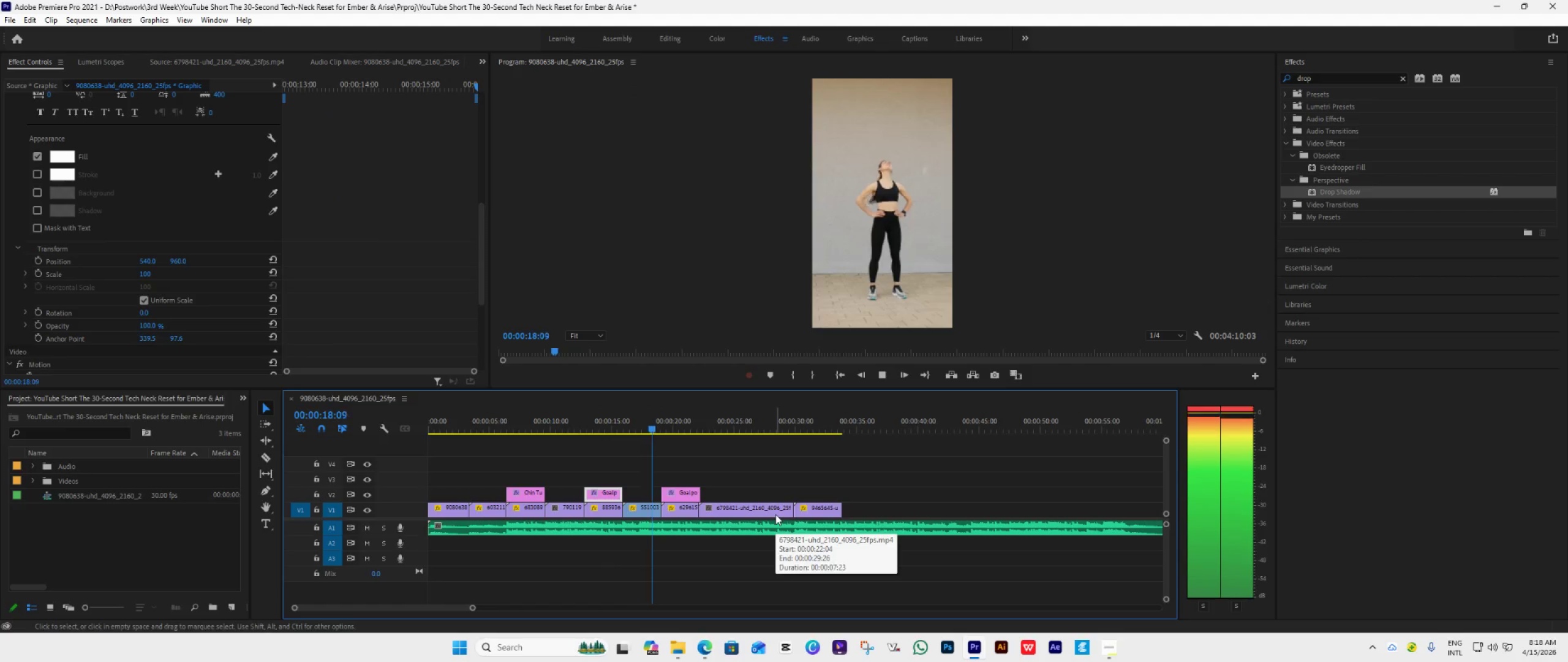 
key(Space)
 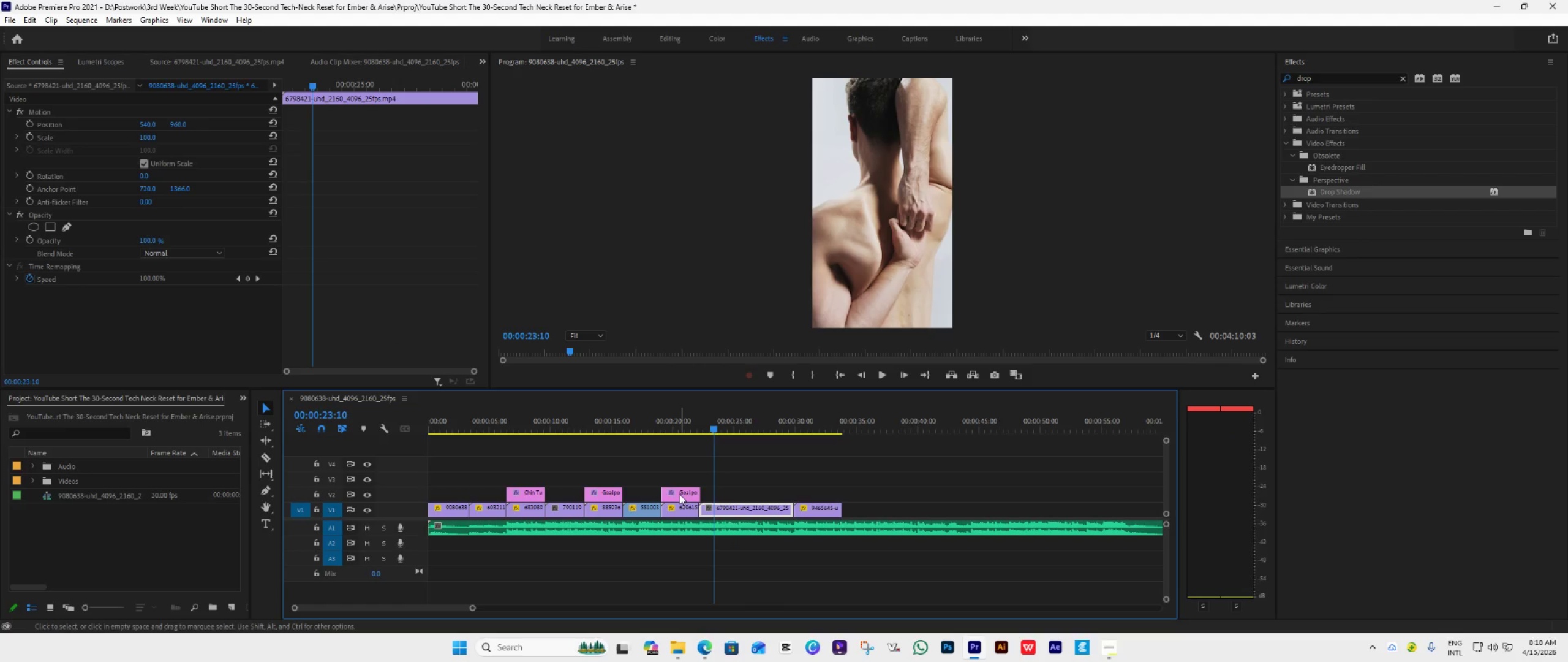 
left_click_drag(start_coordinate=[679, 494], to_coordinate=[723, 490])
 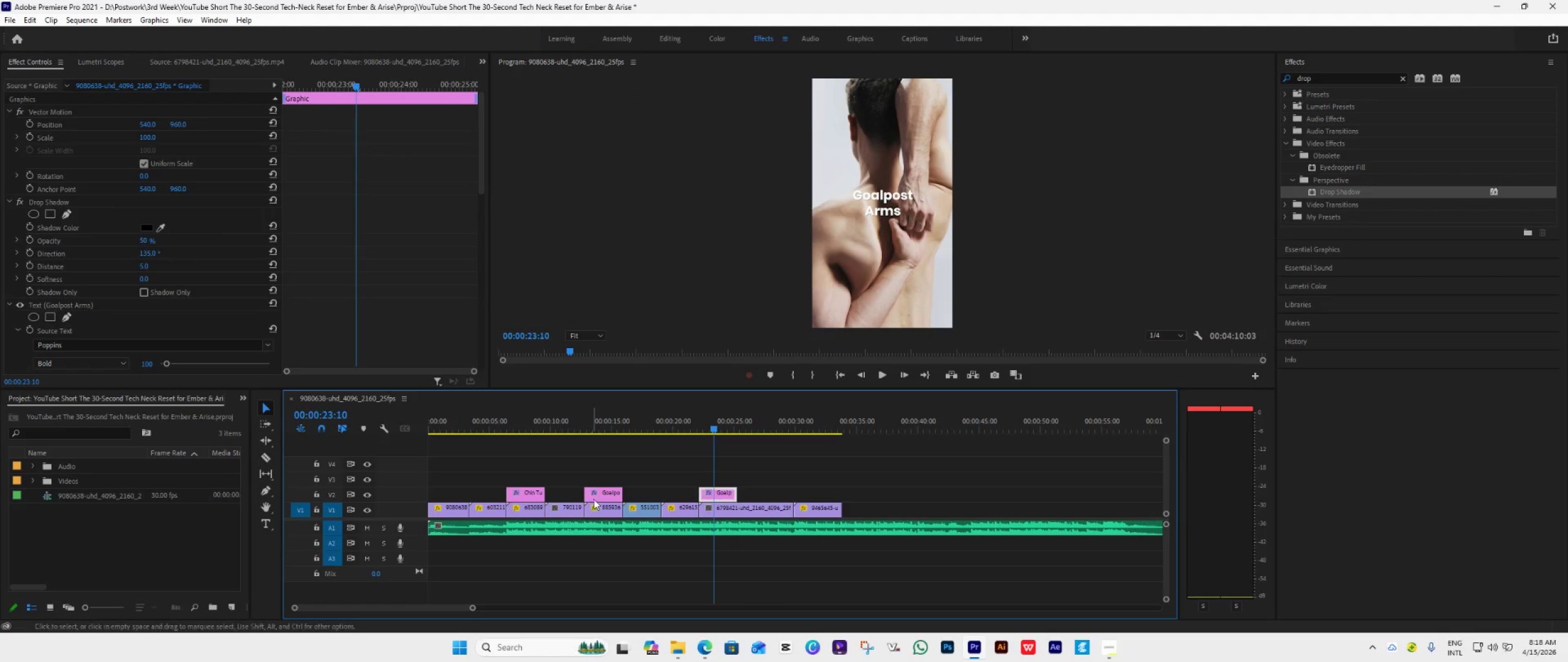 
left_click_drag(start_coordinate=[598, 496], to_coordinate=[809, 474])
 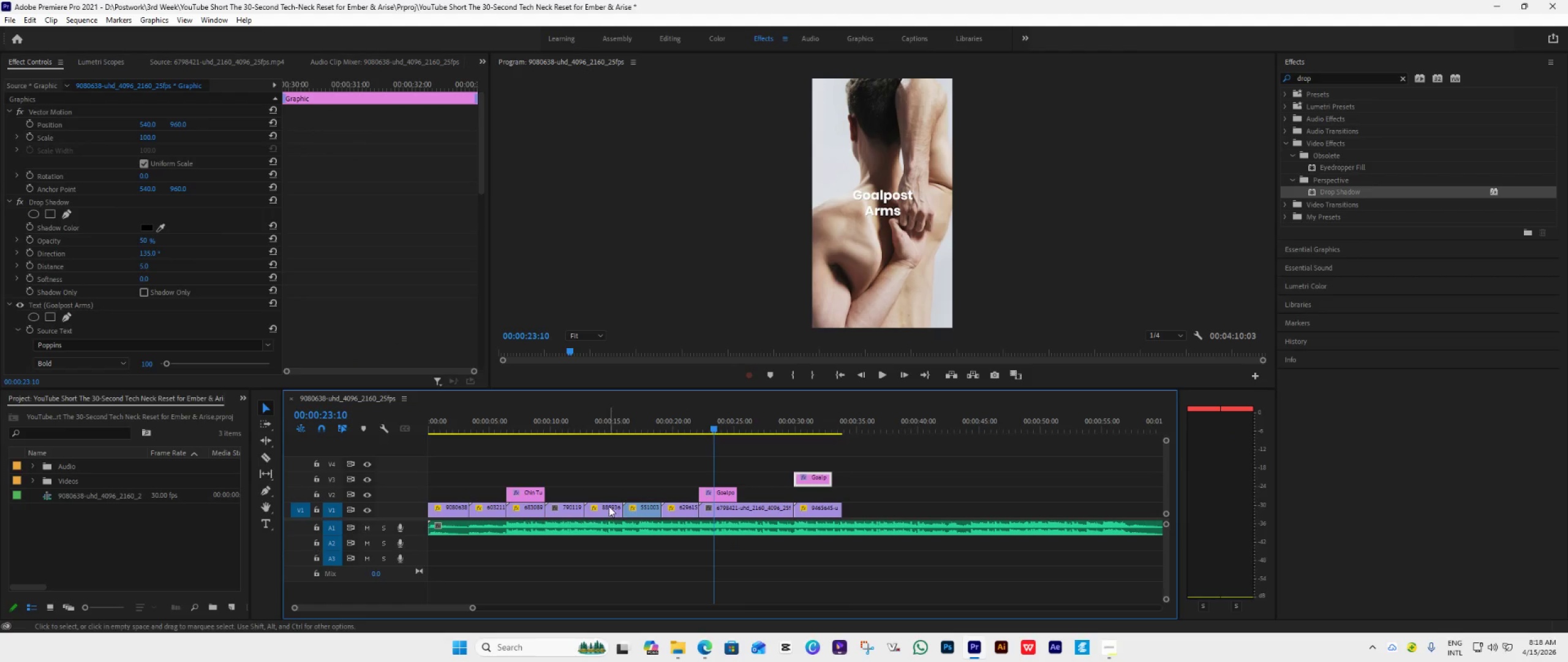 
left_click_drag(start_coordinate=[608, 506], to_coordinate=[762, 454])
 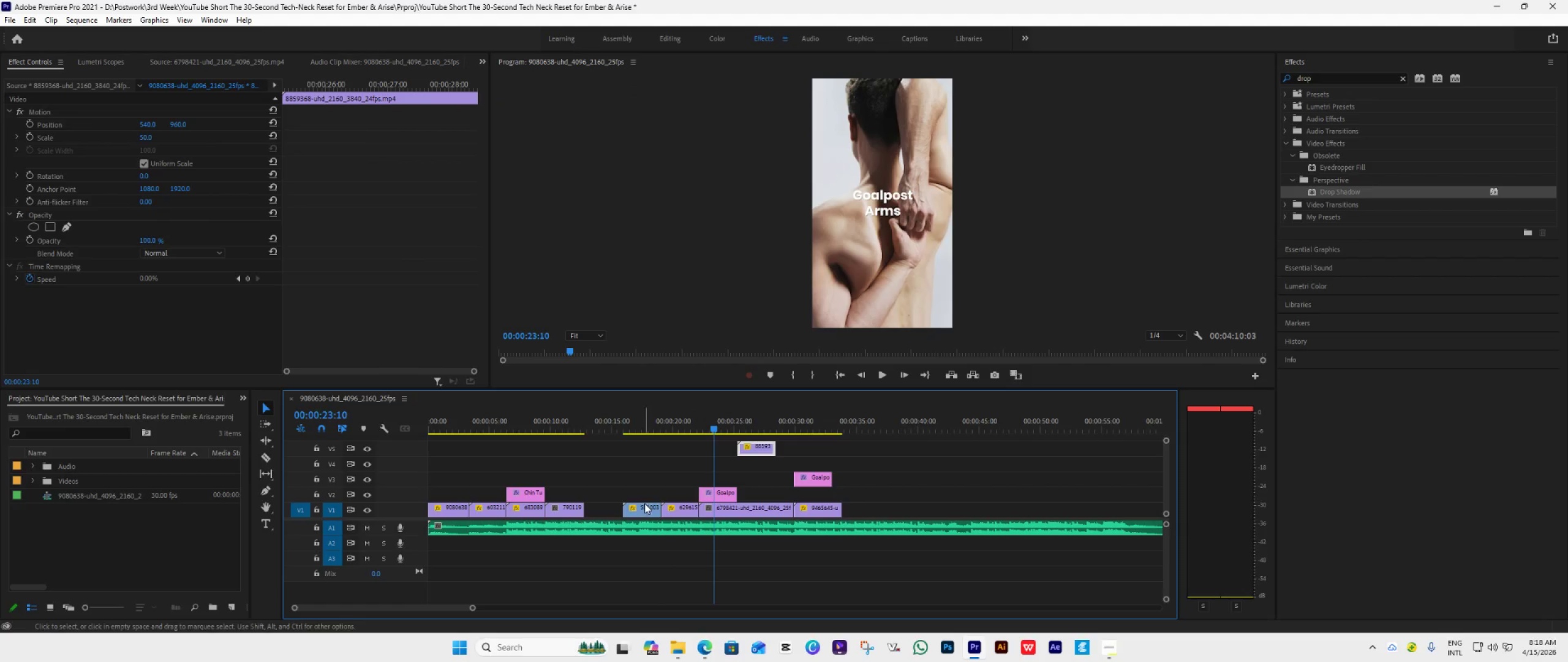 
left_click_drag(start_coordinate=[641, 506], to_coordinate=[608, 517])
 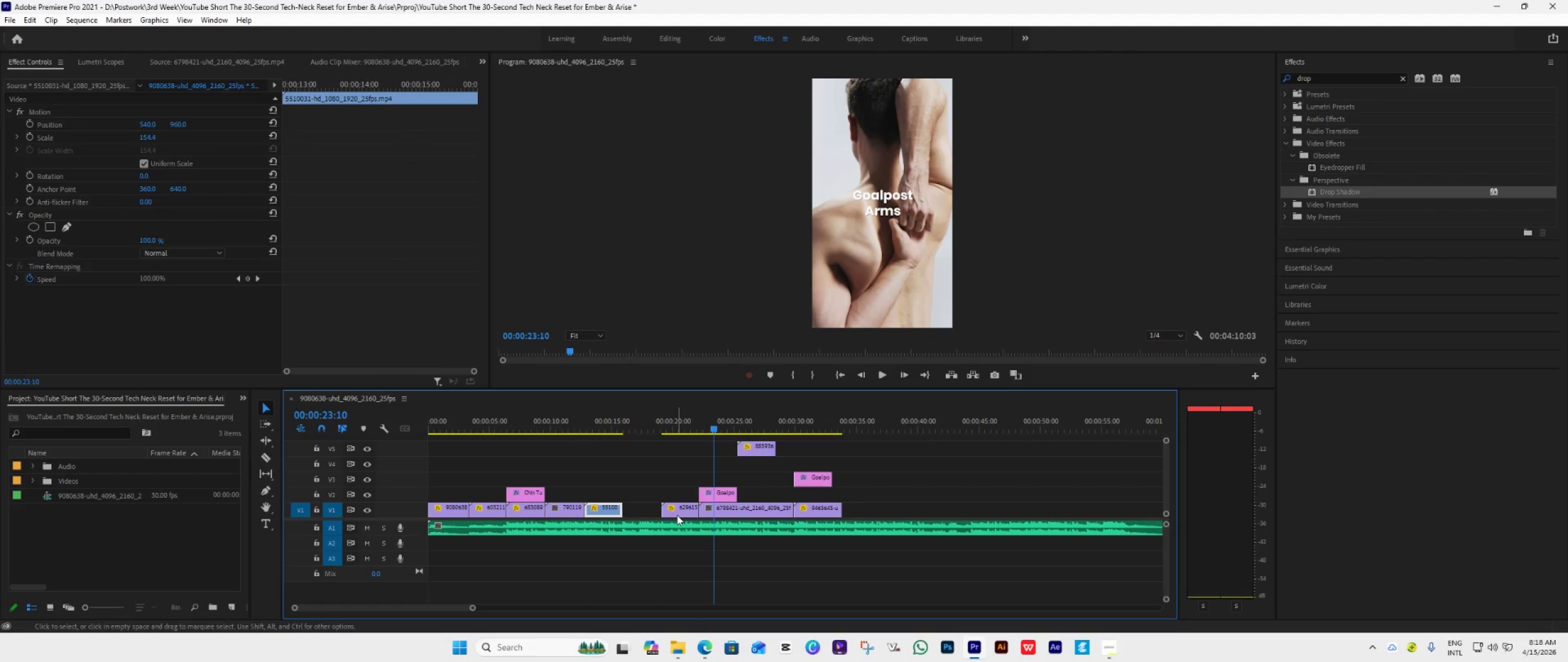 
left_click_drag(start_coordinate=[677, 515], to_coordinate=[633, 514])
 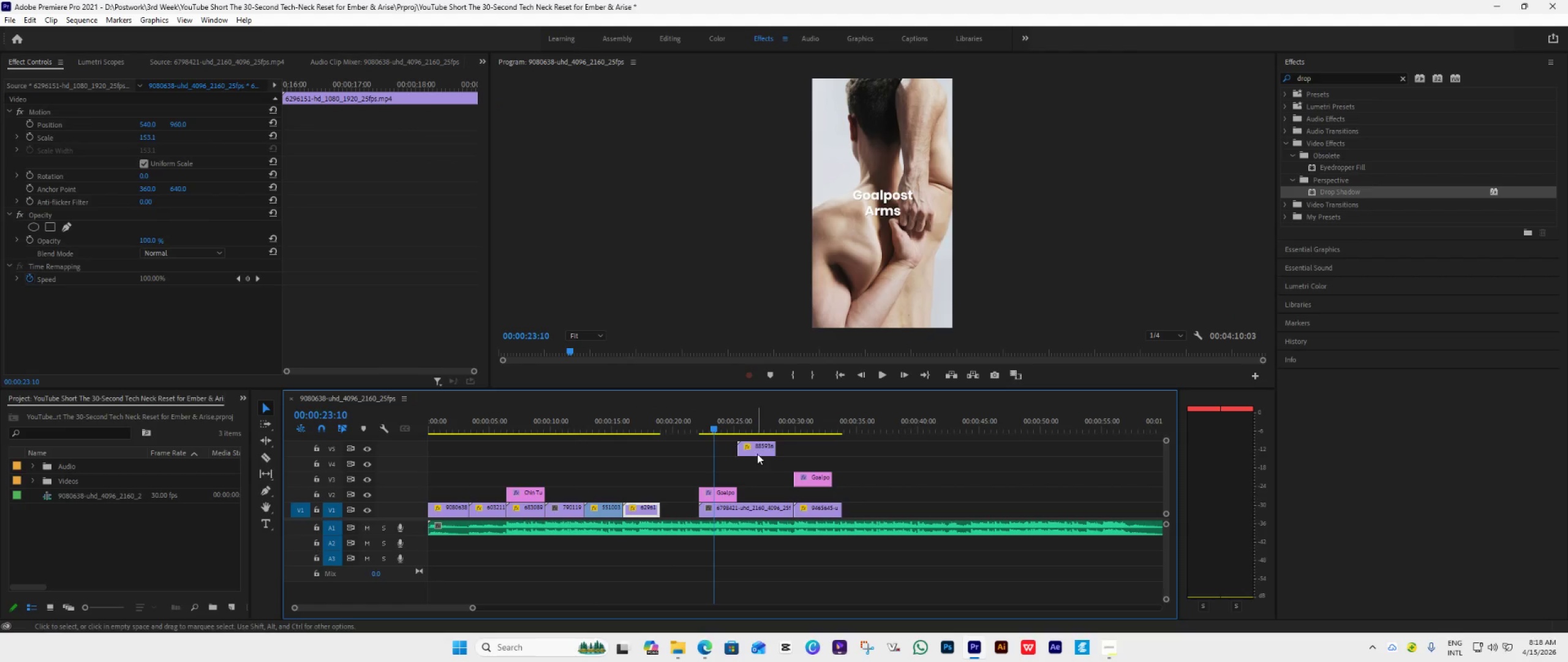 
left_click_drag(start_coordinate=[760, 449], to_coordinate=[674, 508])
 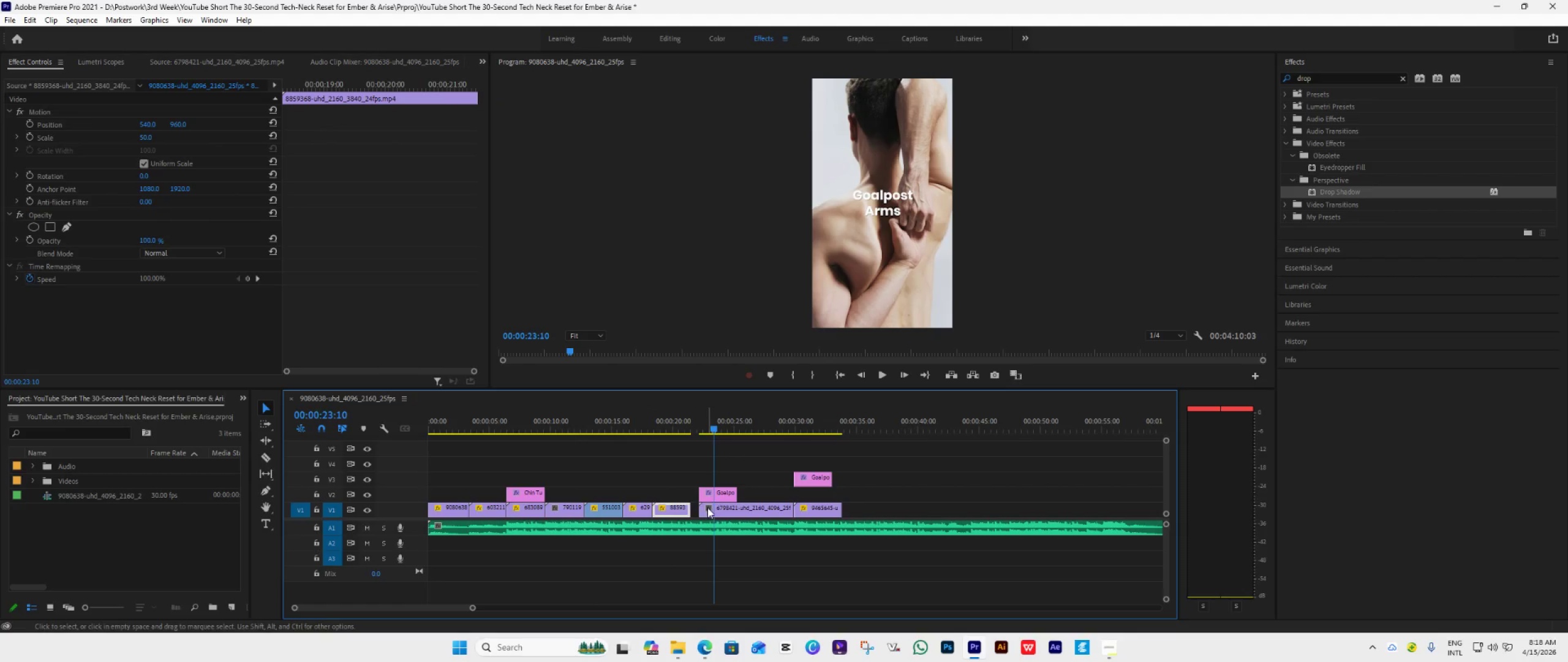 
key(Control+Z)
 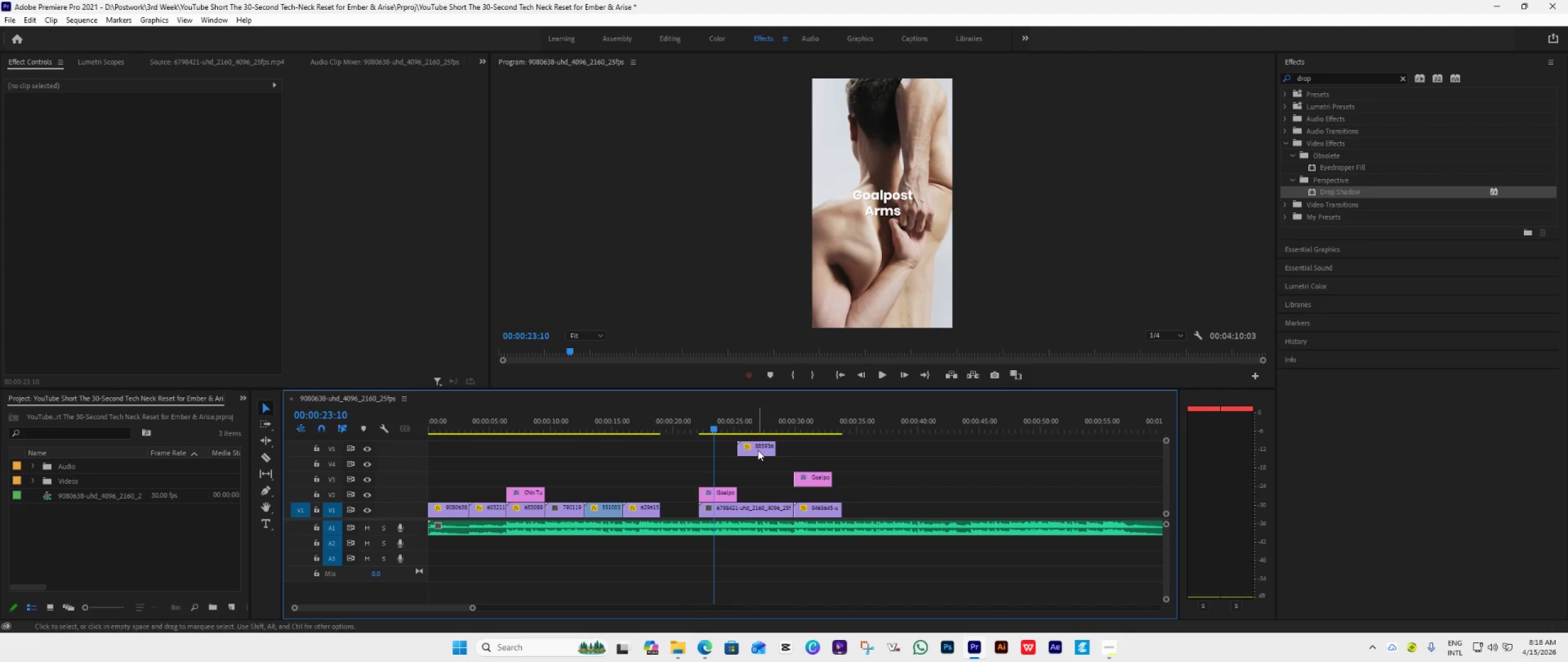 
left_click_drag(start_coordinate=[758, 450], to_coordinate=[680, 506])
 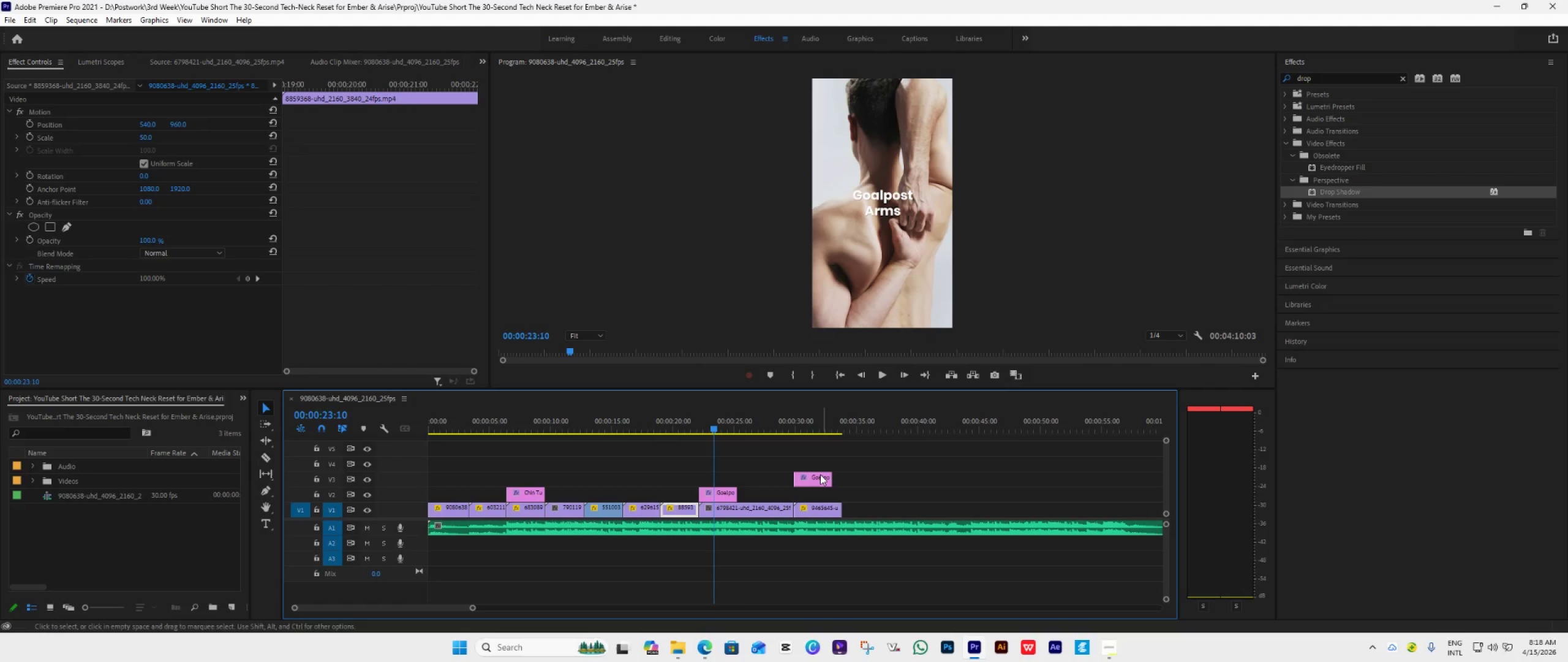 
left_click_drag(start_coordinate=[820, 475], to_coordinate=[687, 491])
 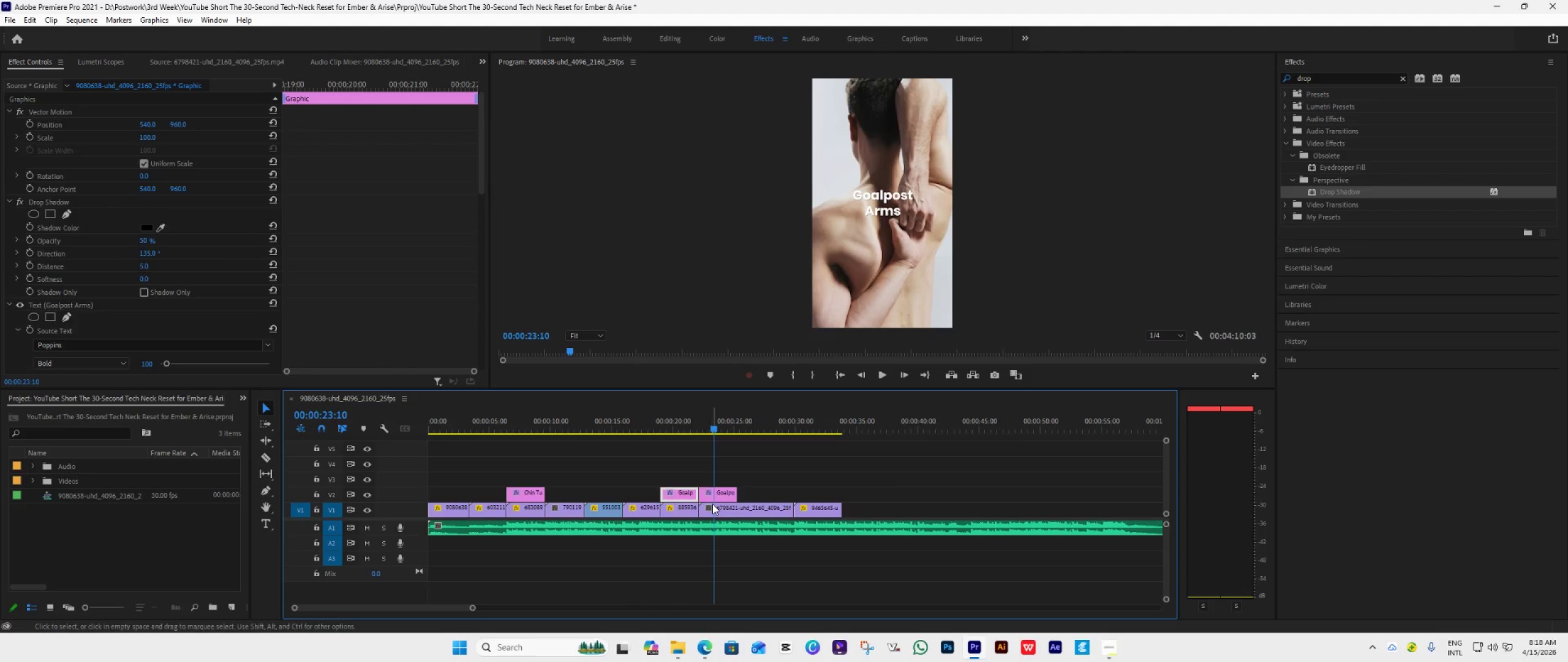 
key(Space)
 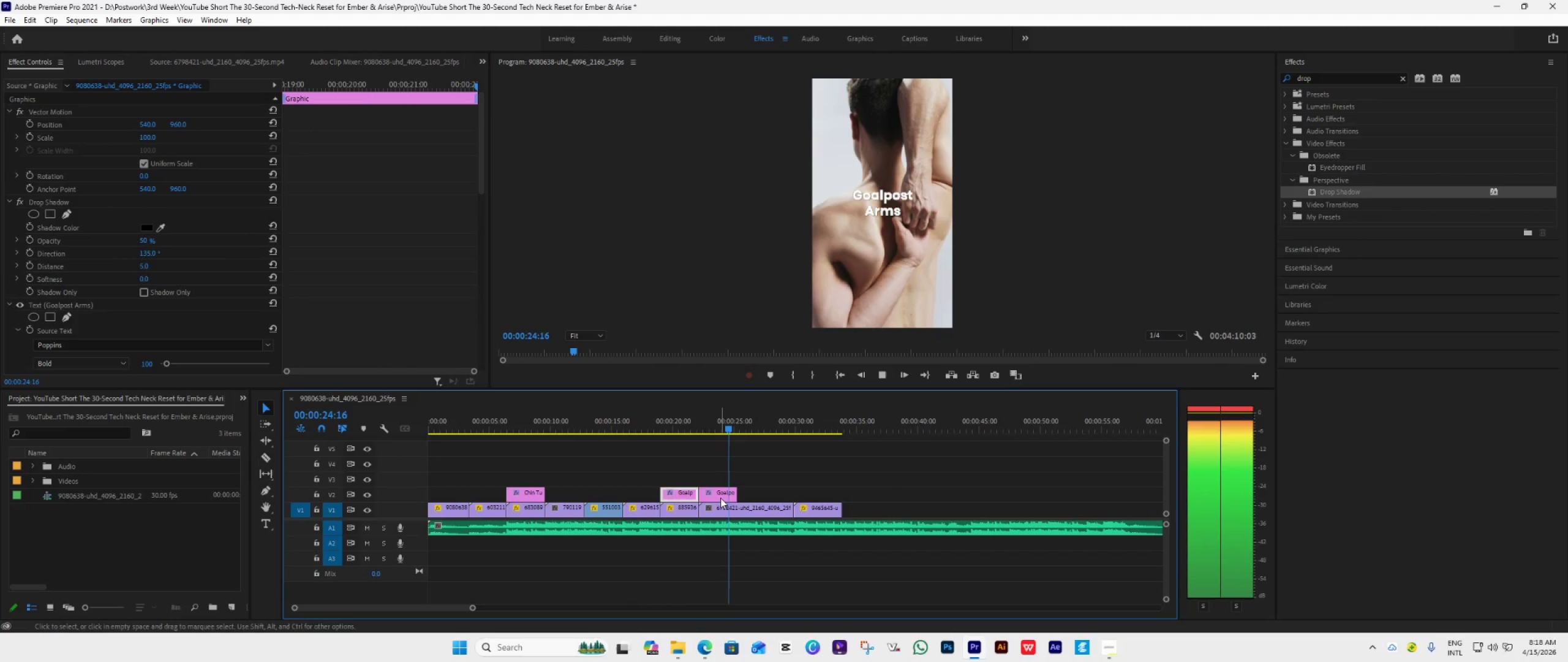 
key(Space)
 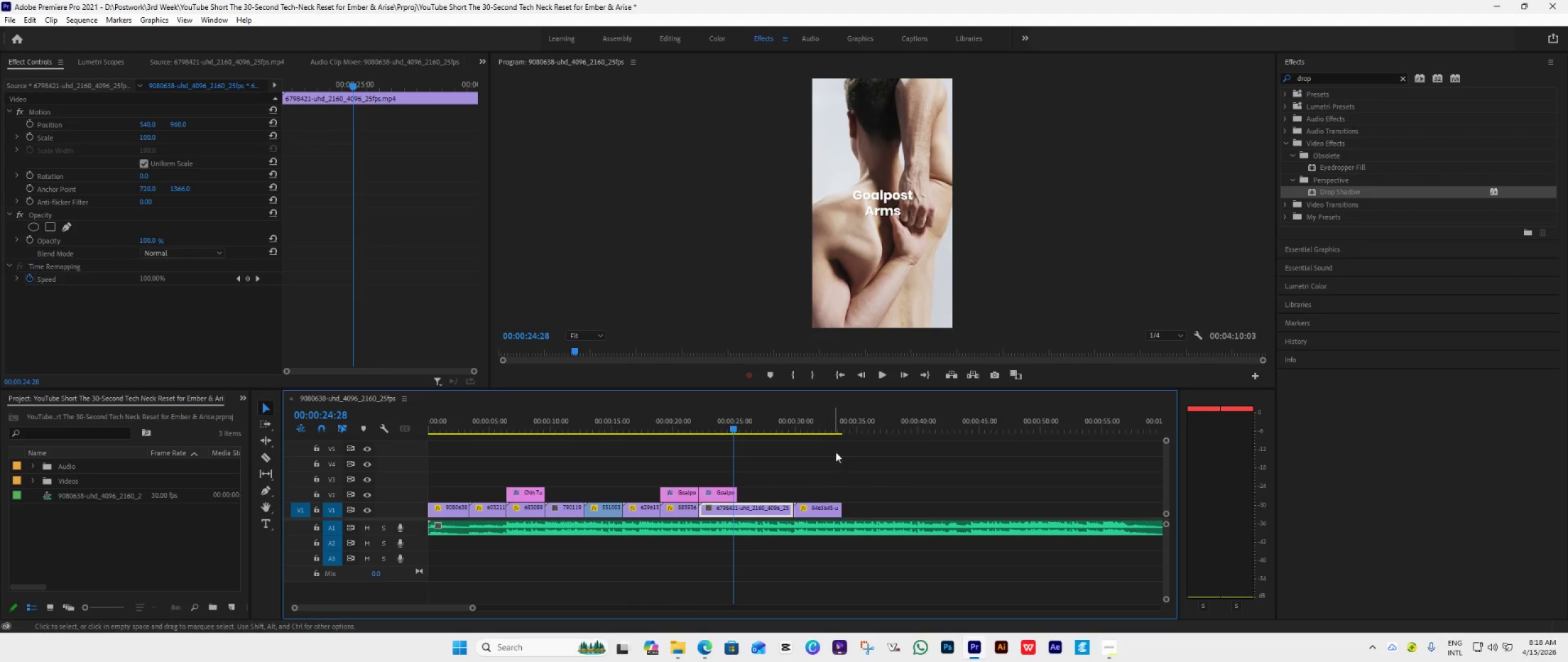 
left_click([821, 427])
 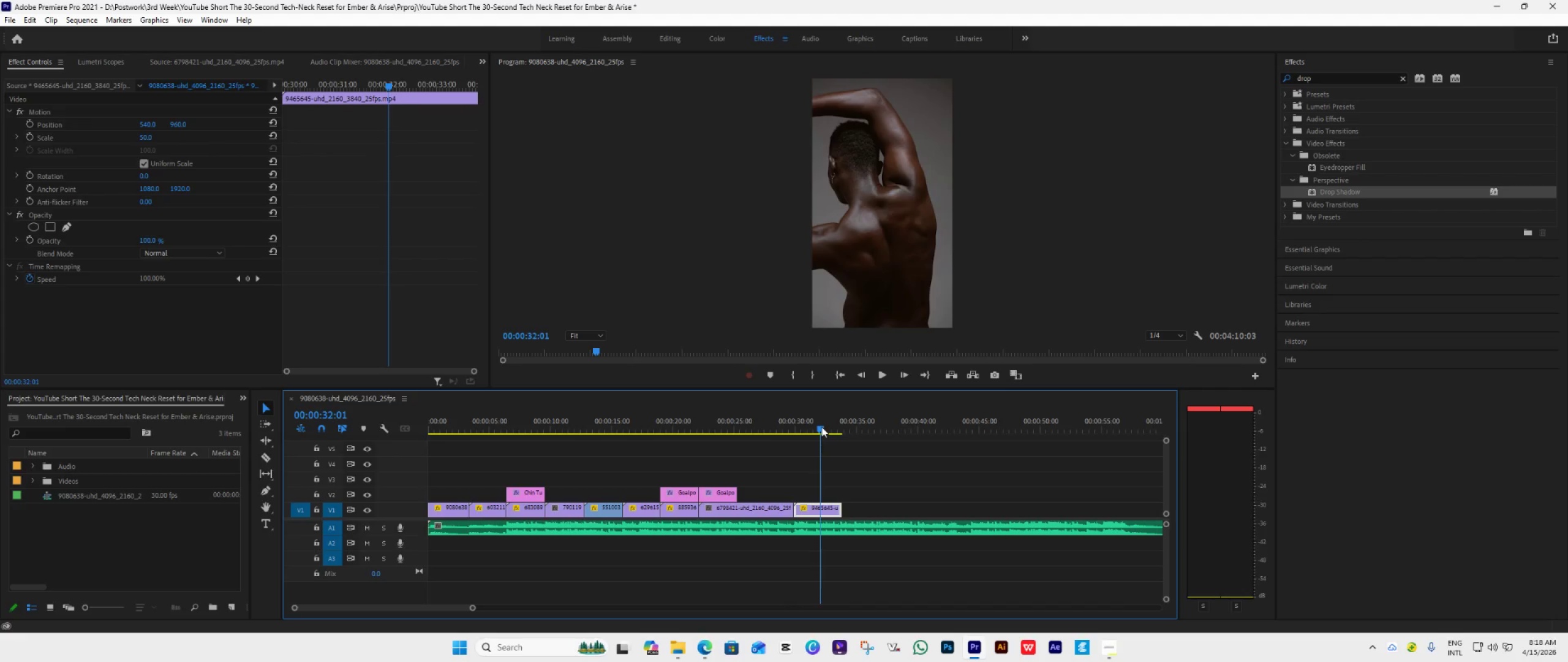 
key(Space)
 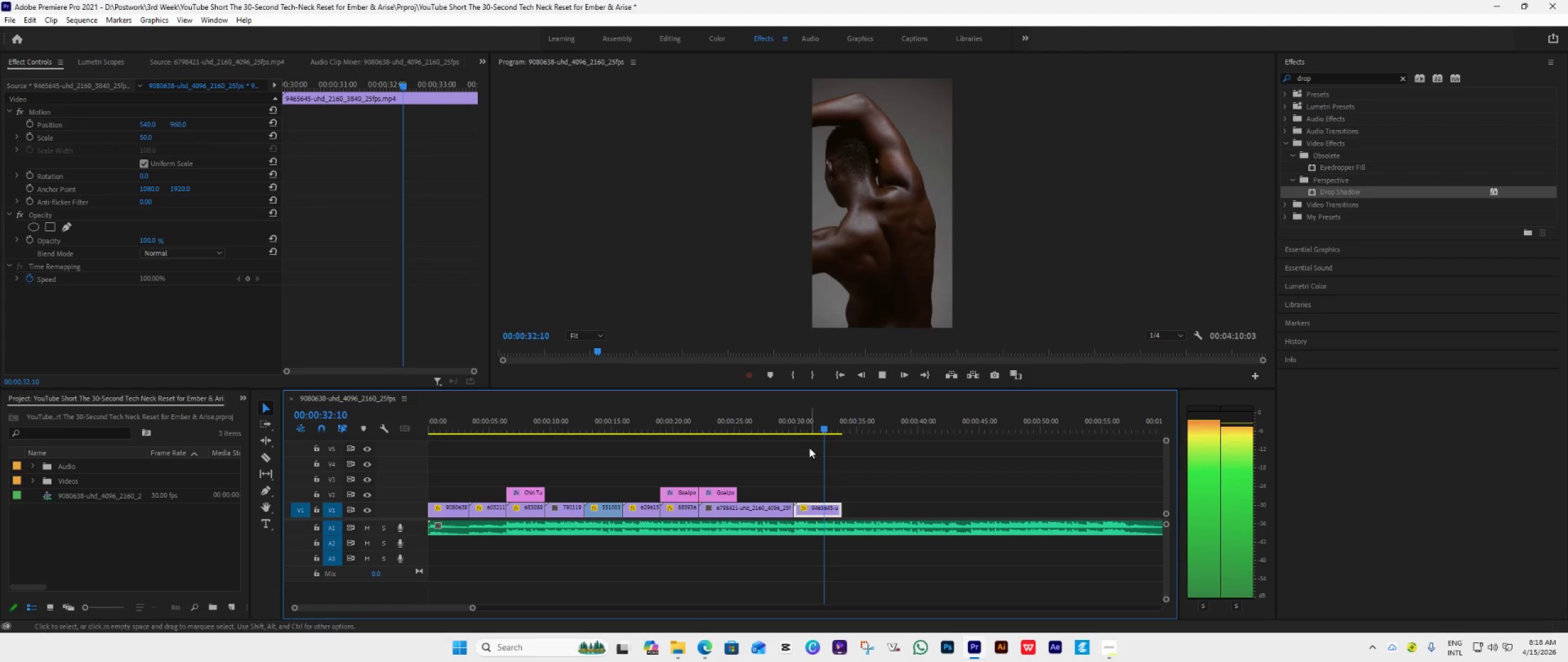 
key(Space)
 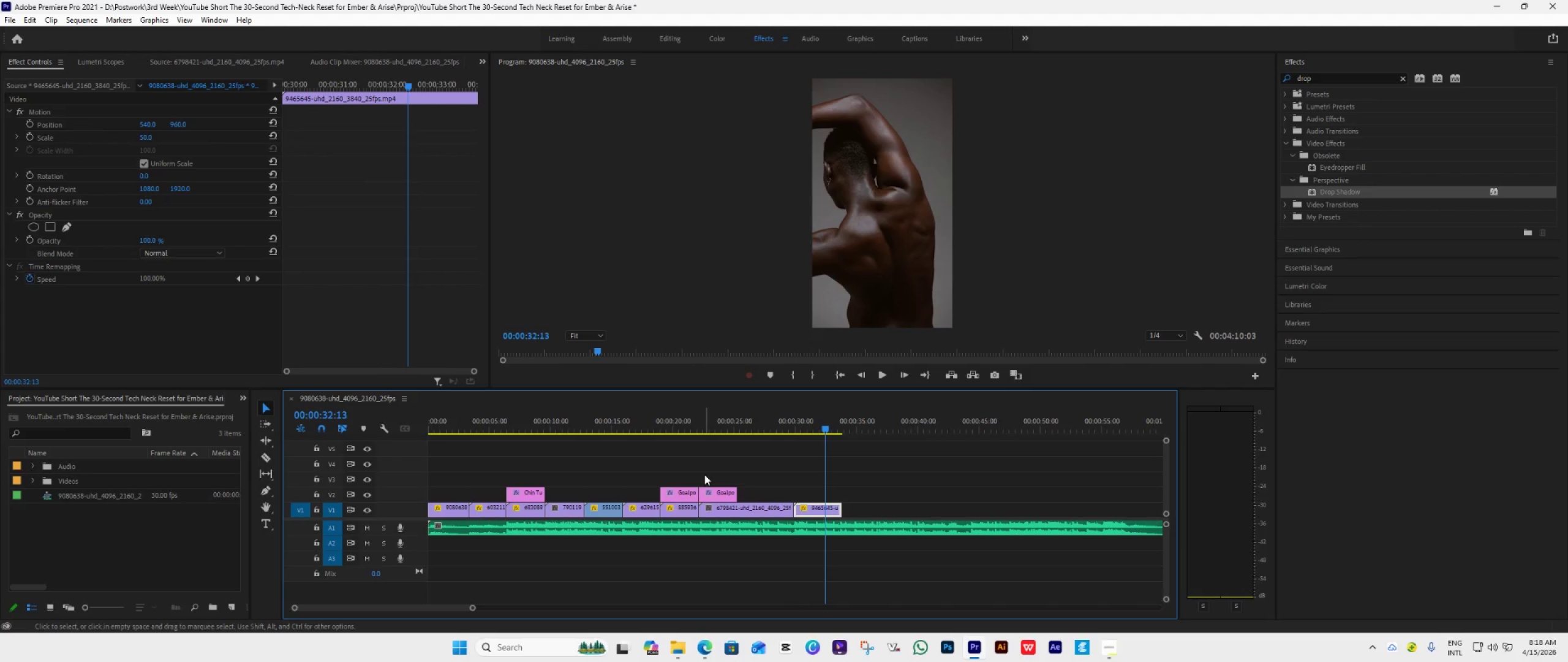 
wait(6.16)
 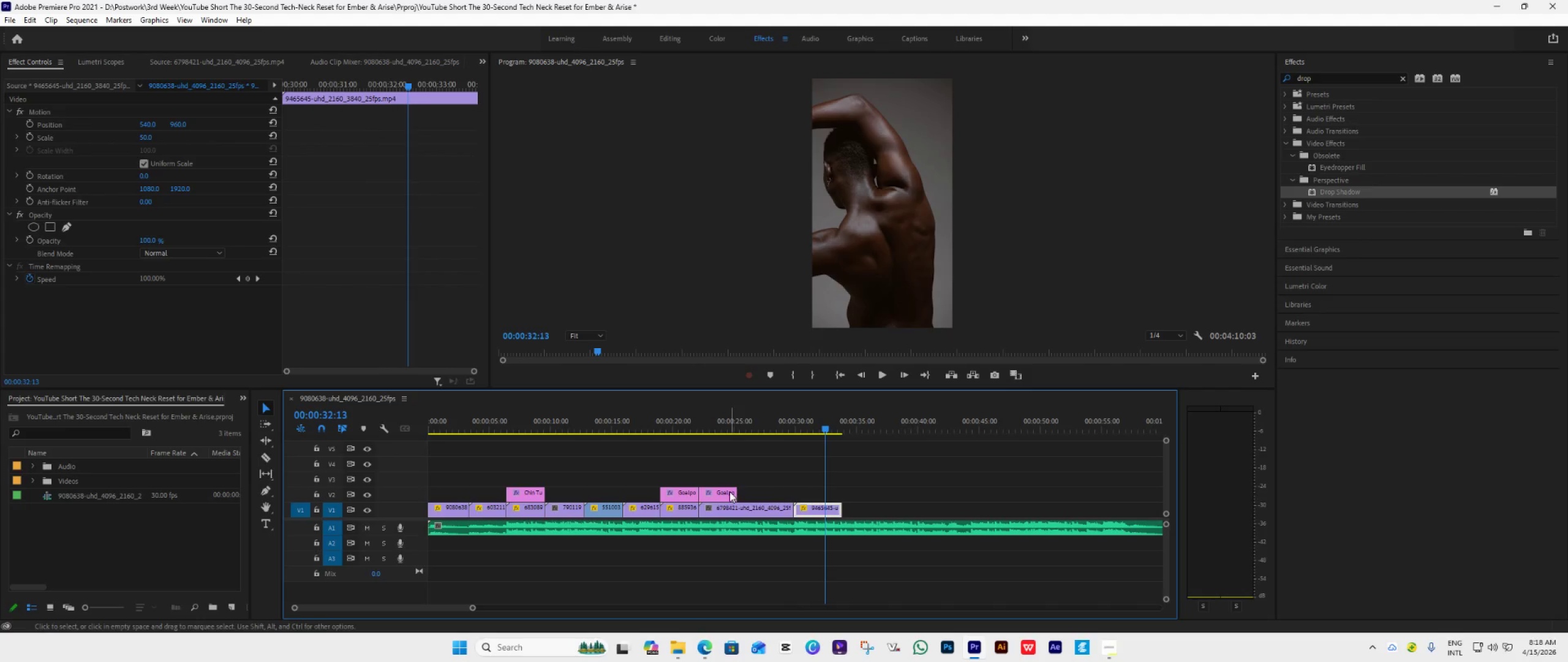 
left_click([686, 428])
 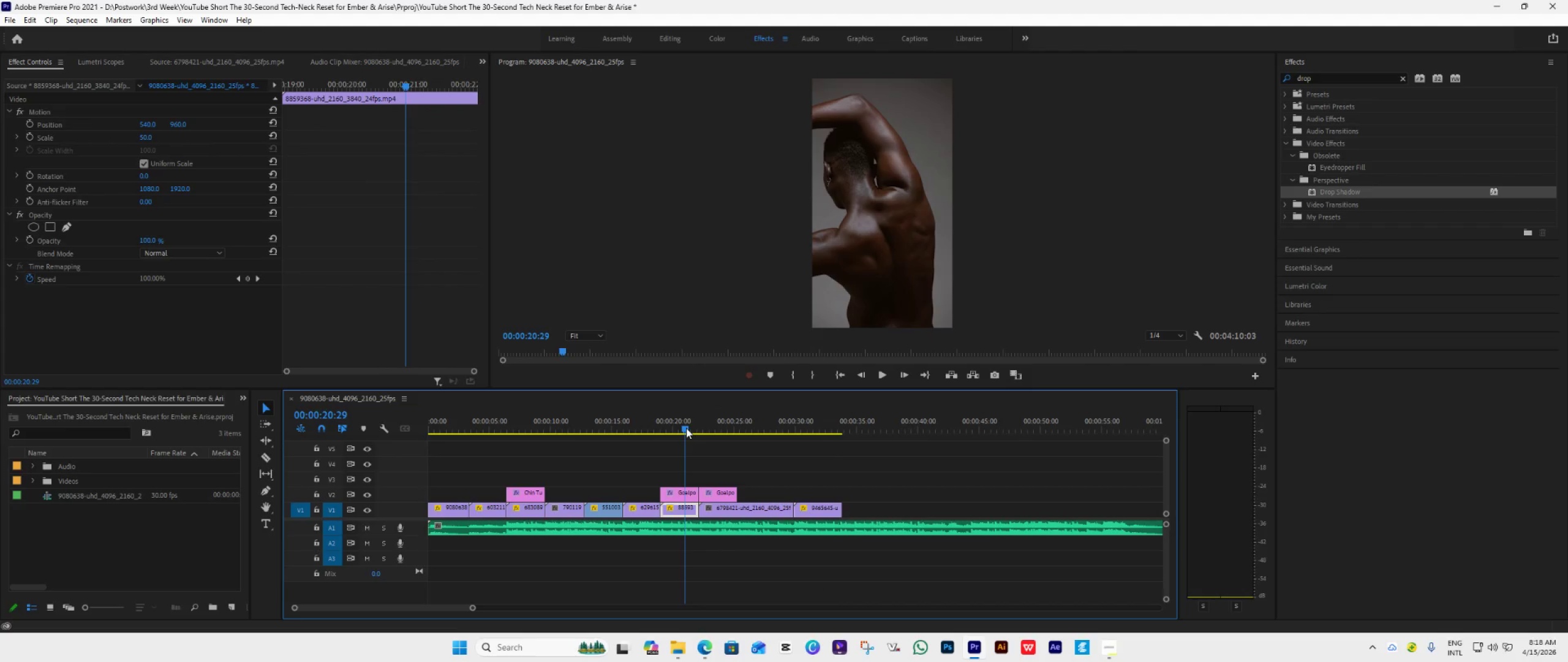 
key(Space)
 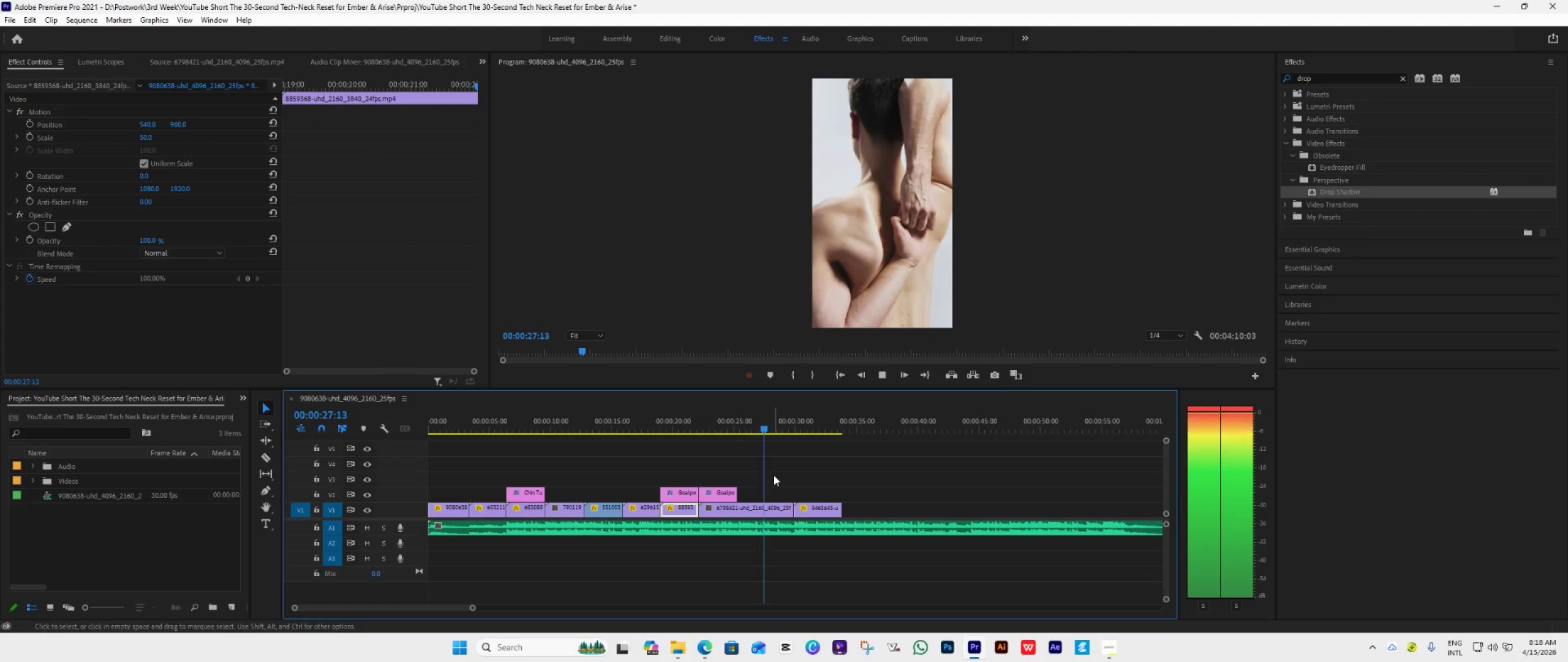 
wait(11.72)
 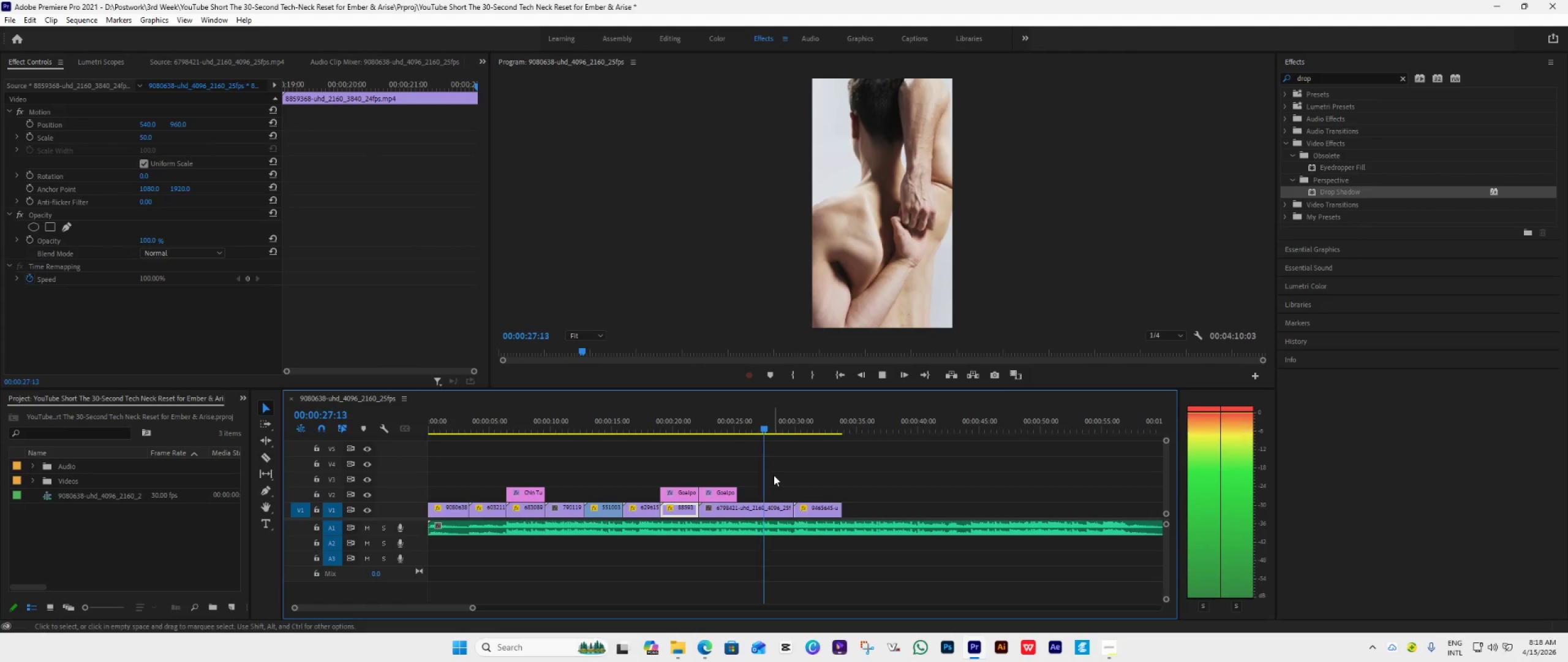 
key(Space)
 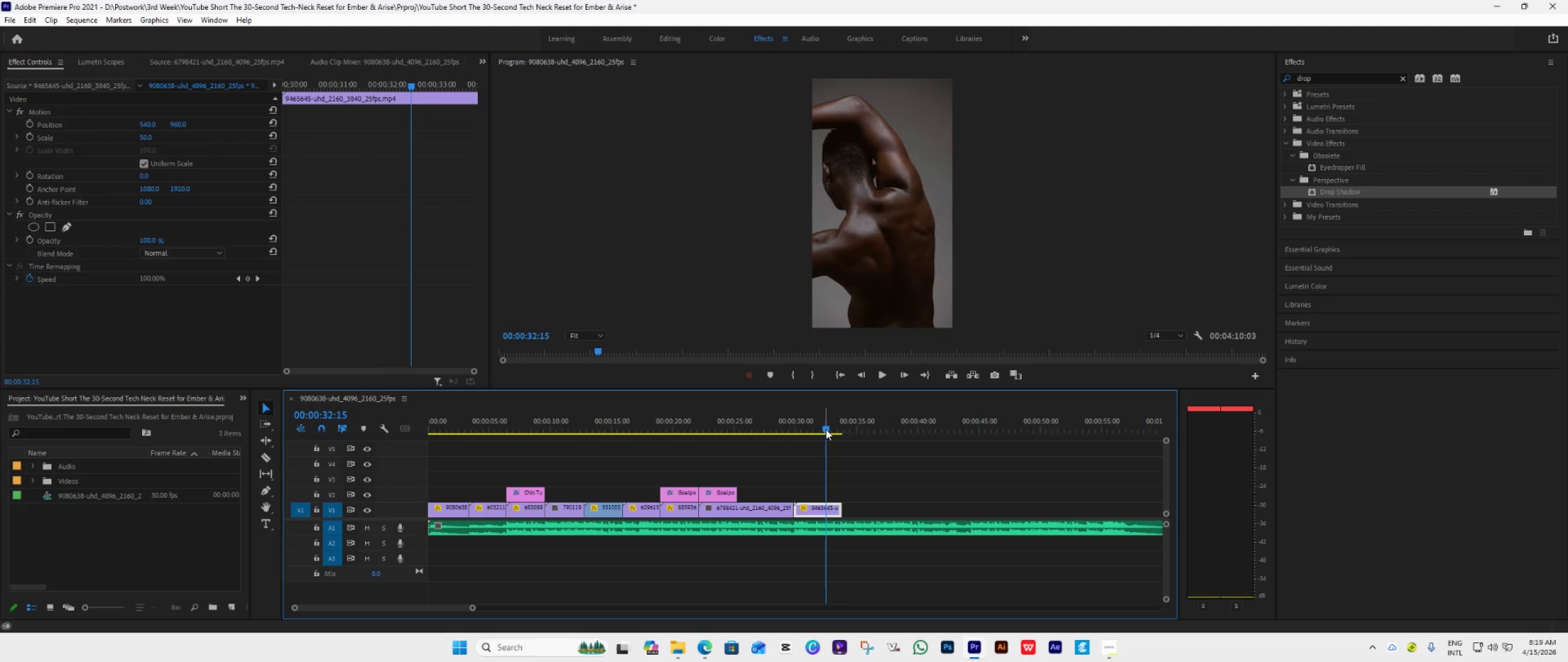 
left_click_drag(start_coordinate=[826, 429], to_coordinate=[743, 462])
 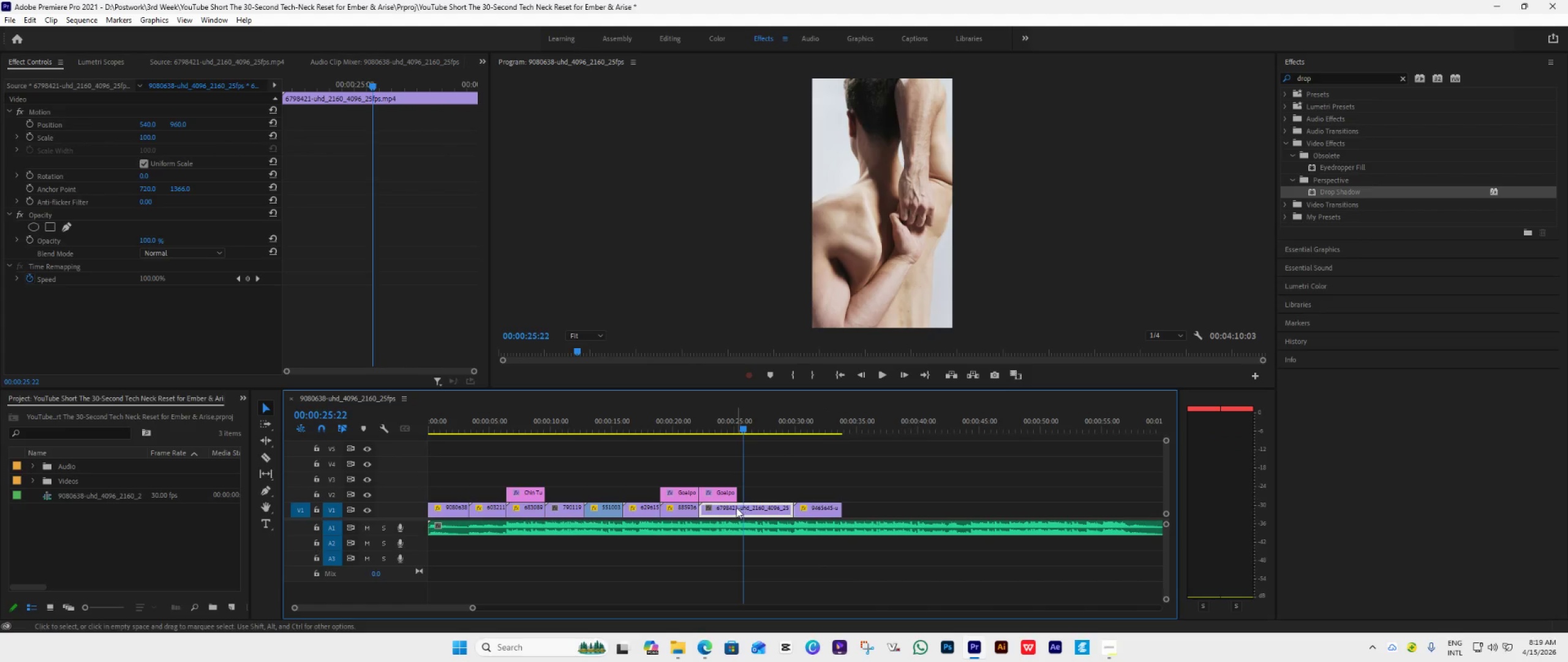 
left_click_drag(start_coordinate=[736, 508], to_coordinate=[900, 514])
 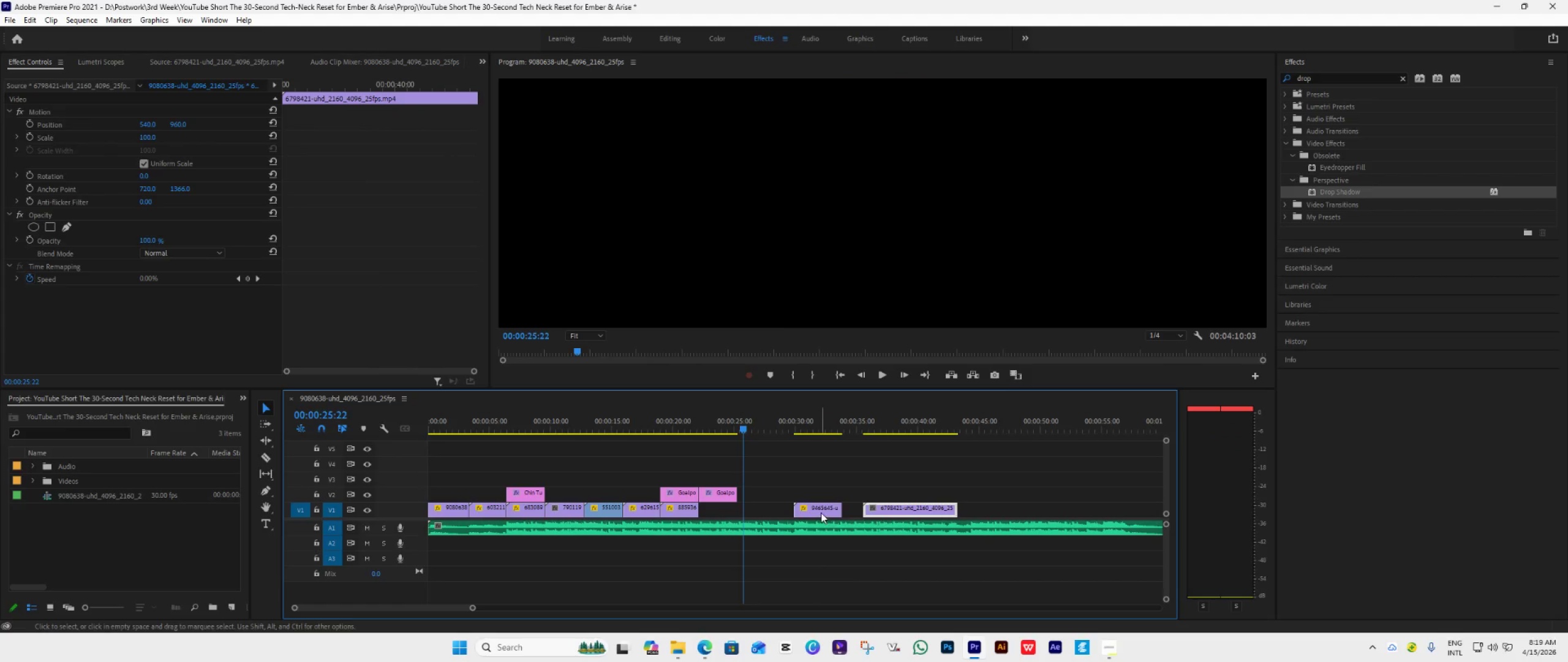 
left_click_drag(start_coordinate=[821, 512], to_coordinate=[725, 512])
 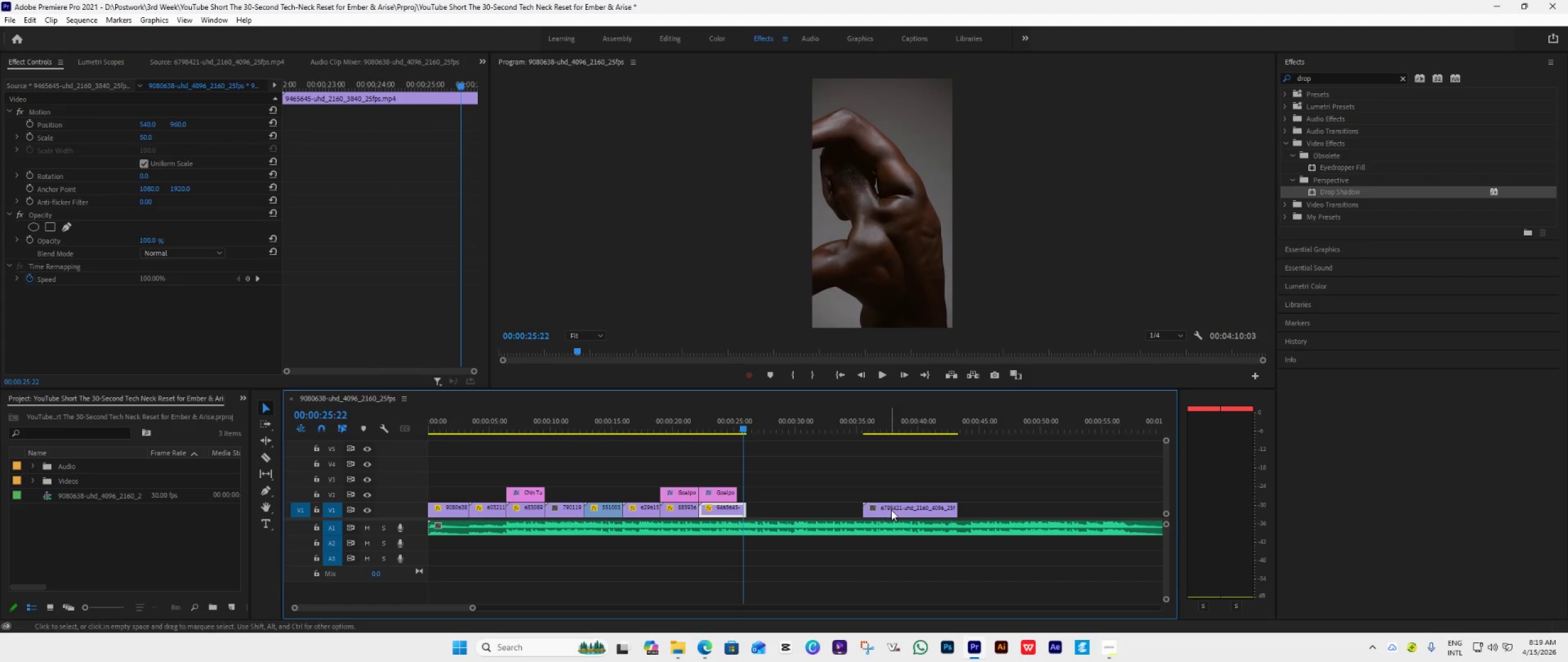 
left_click_drag(start_coordinate=[892, 510], to_coordinate=[775, 512])
 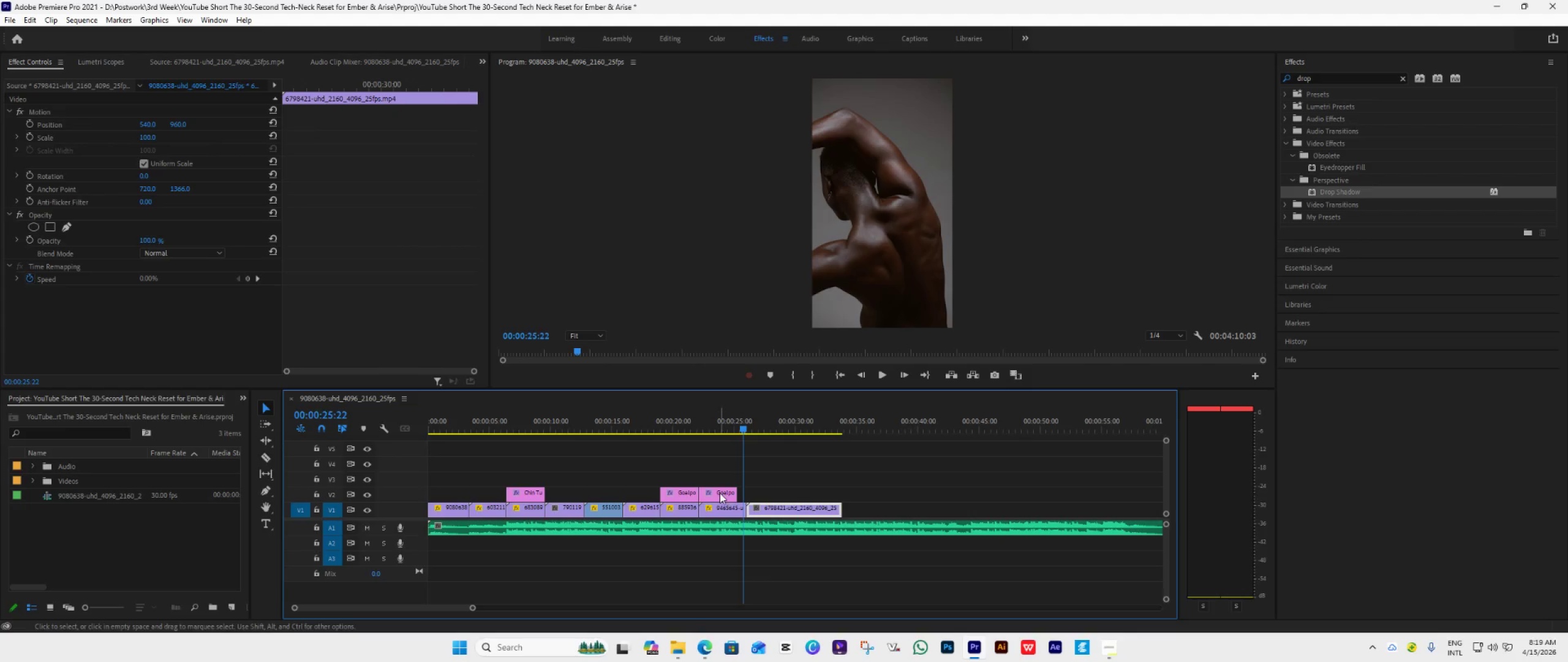 
left_click_drag(start_coordinate=[720, 493], to_coordinate=[767, 495])
 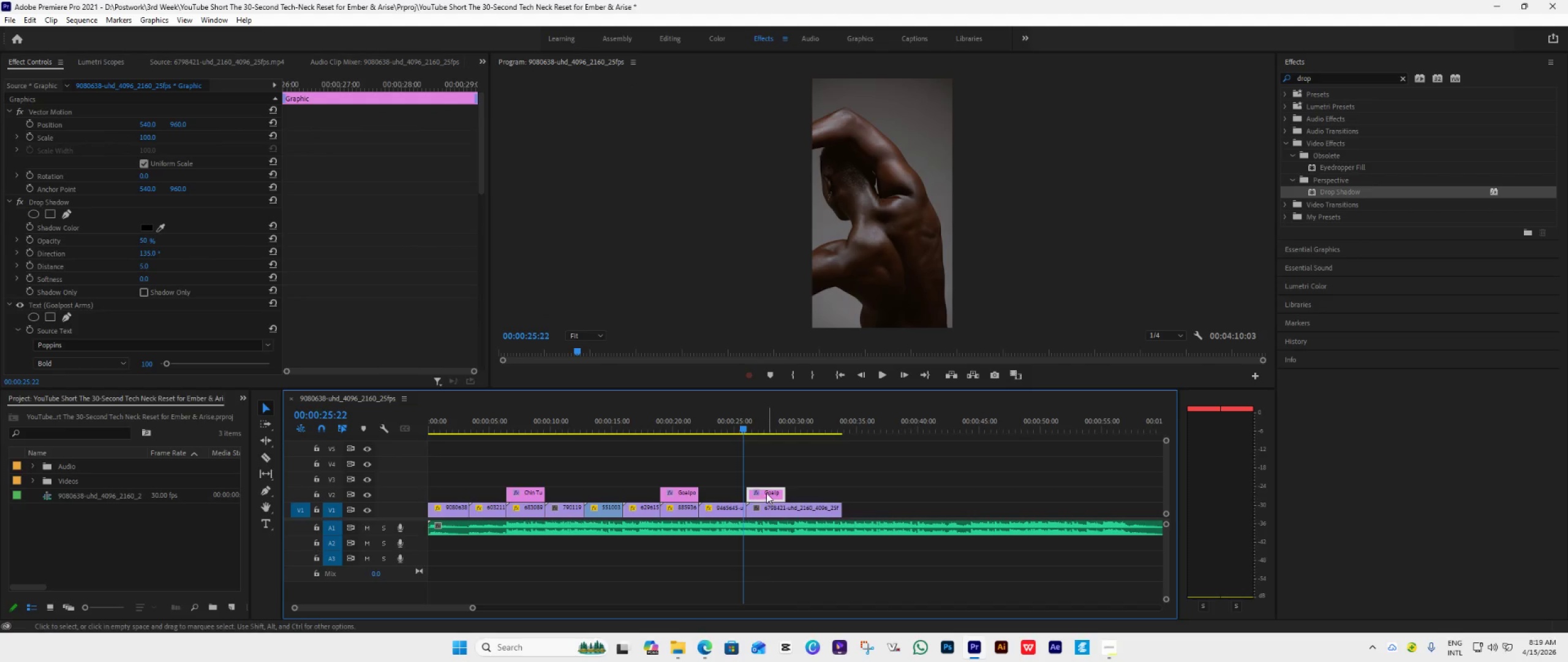 
left_click_drag(start_coordinate=[759, 490], to_coordinate=[761, 495])
 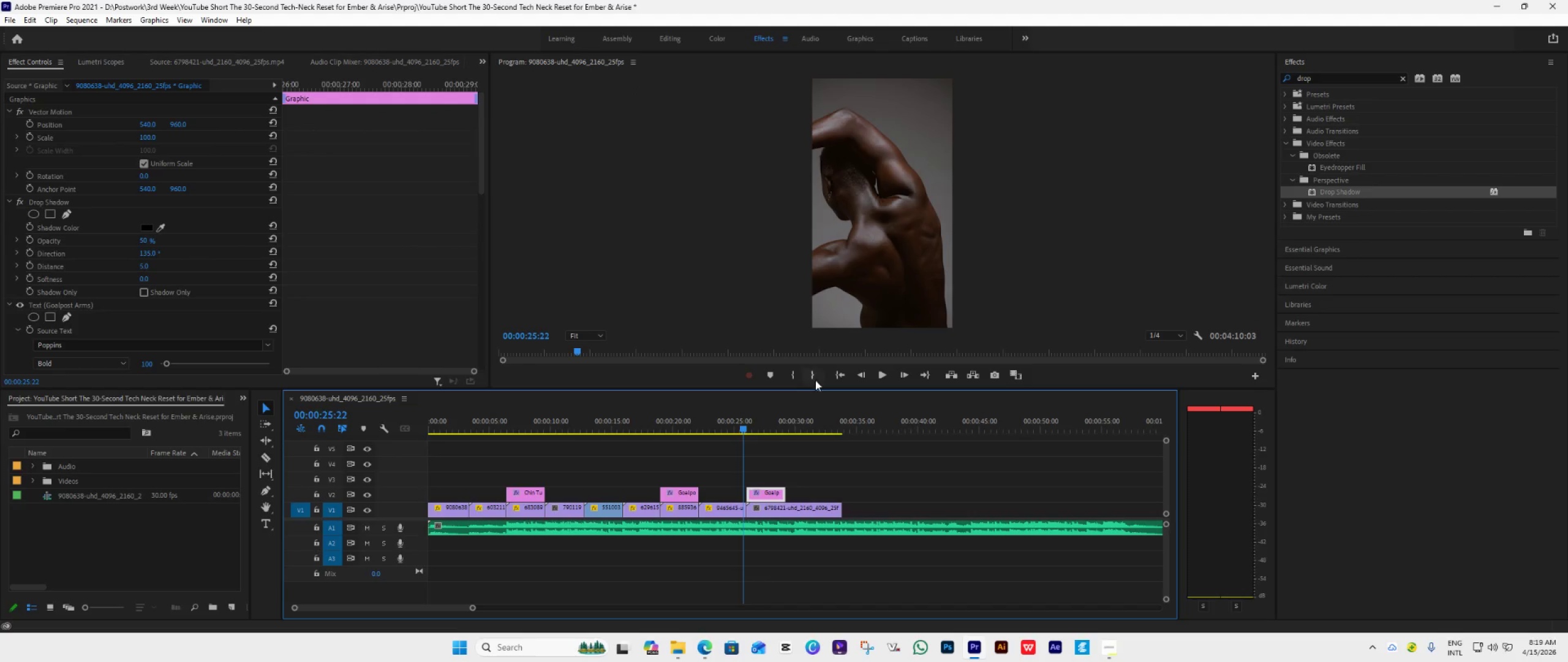 
left_click([837, 374])
 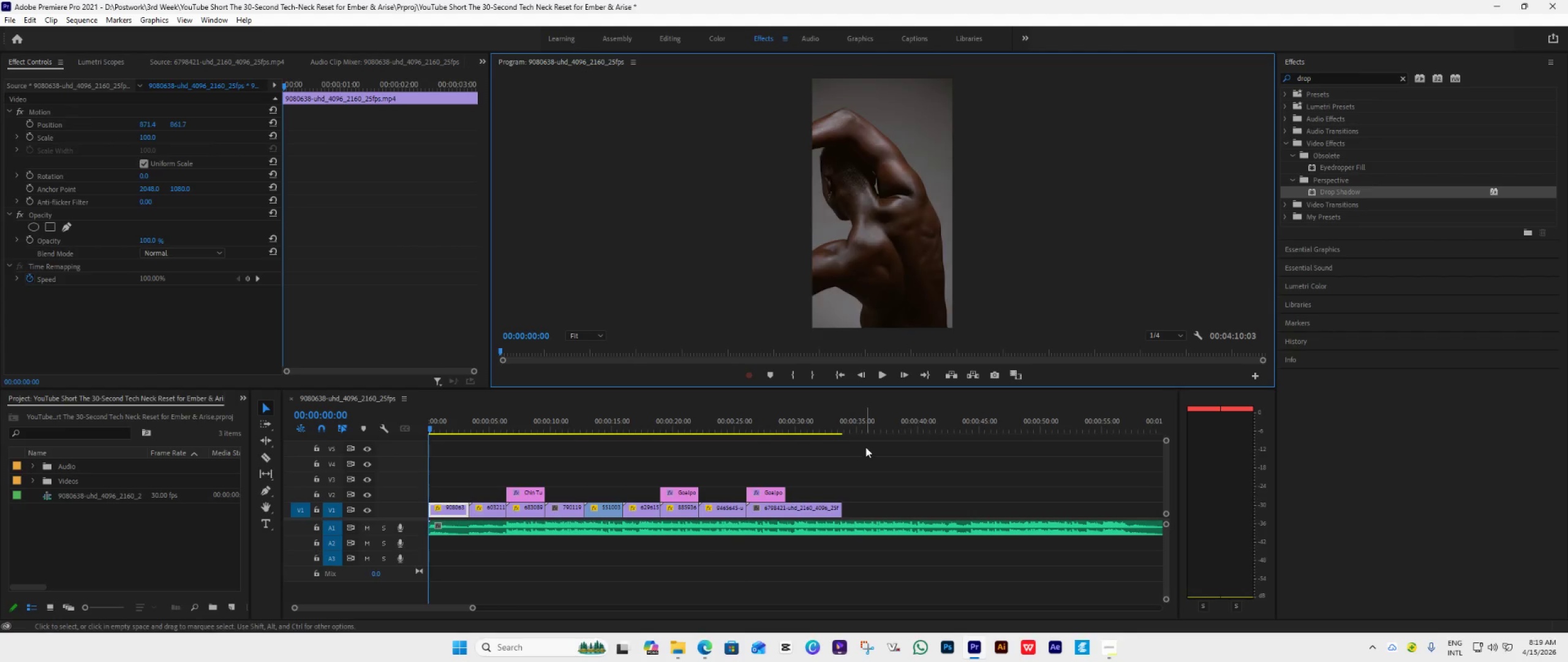 
key(Space)
 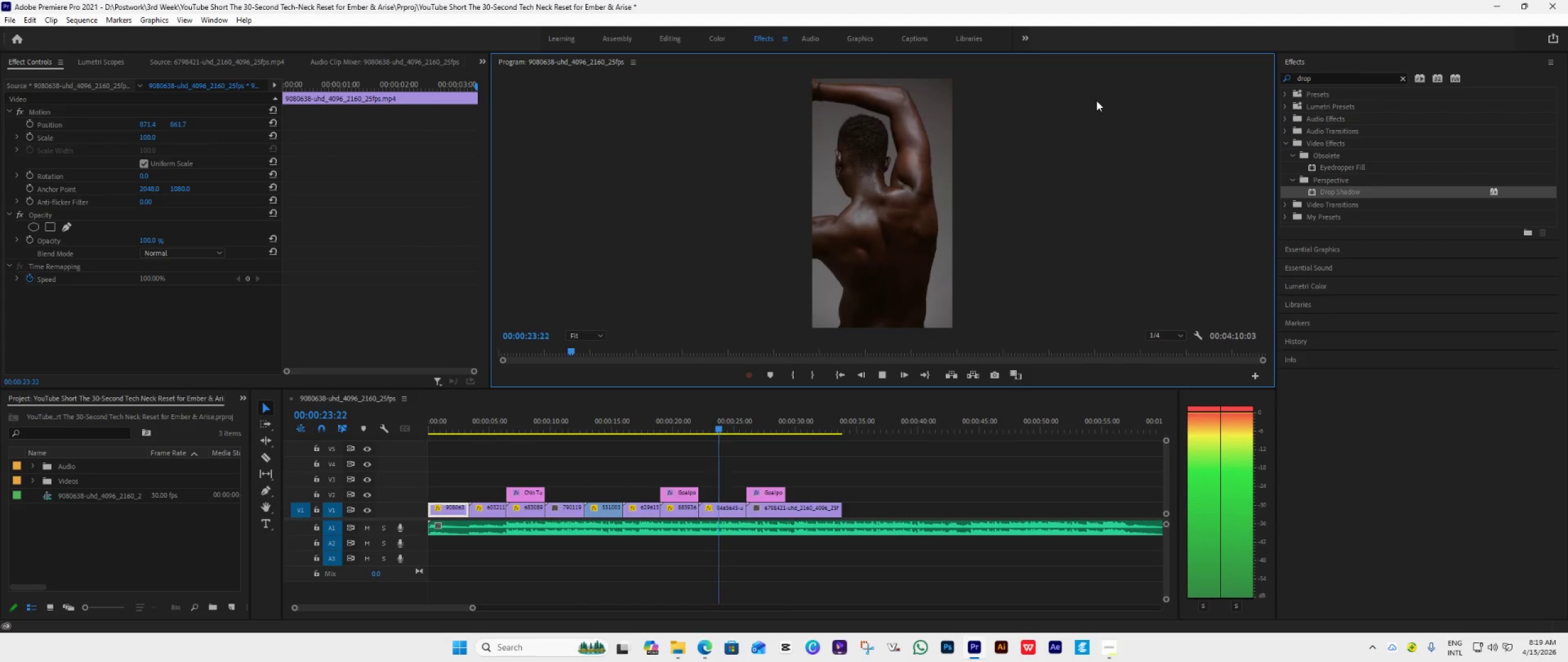 
wait(28.91)
 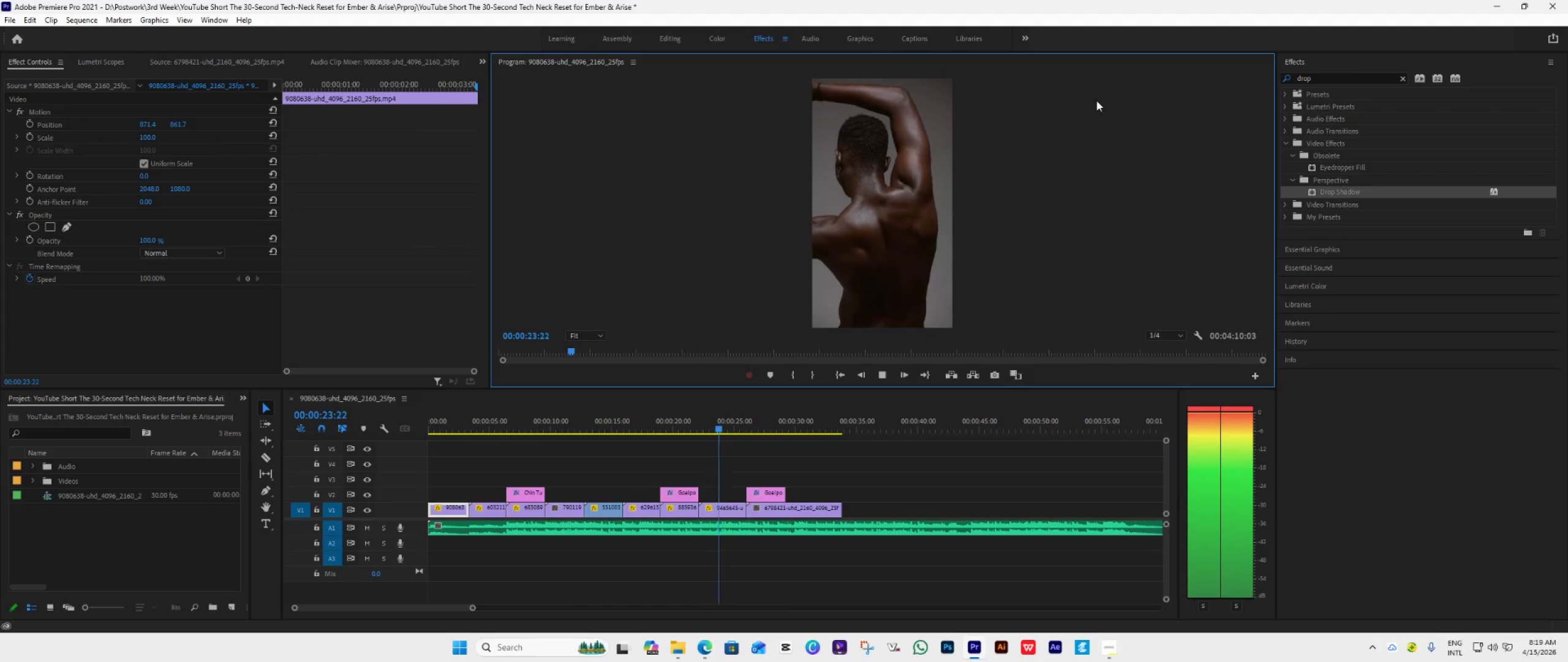 
key(Space)
 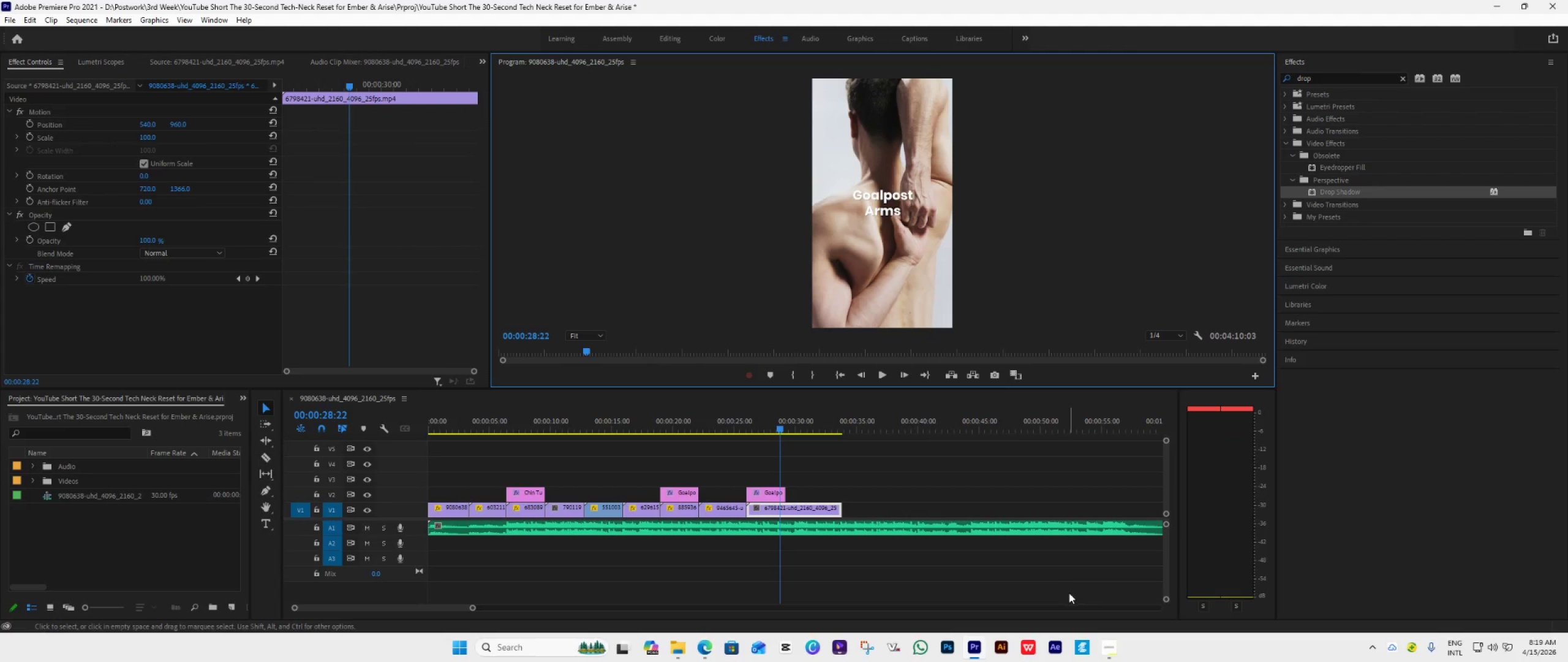 
left_click([1109, 648])